 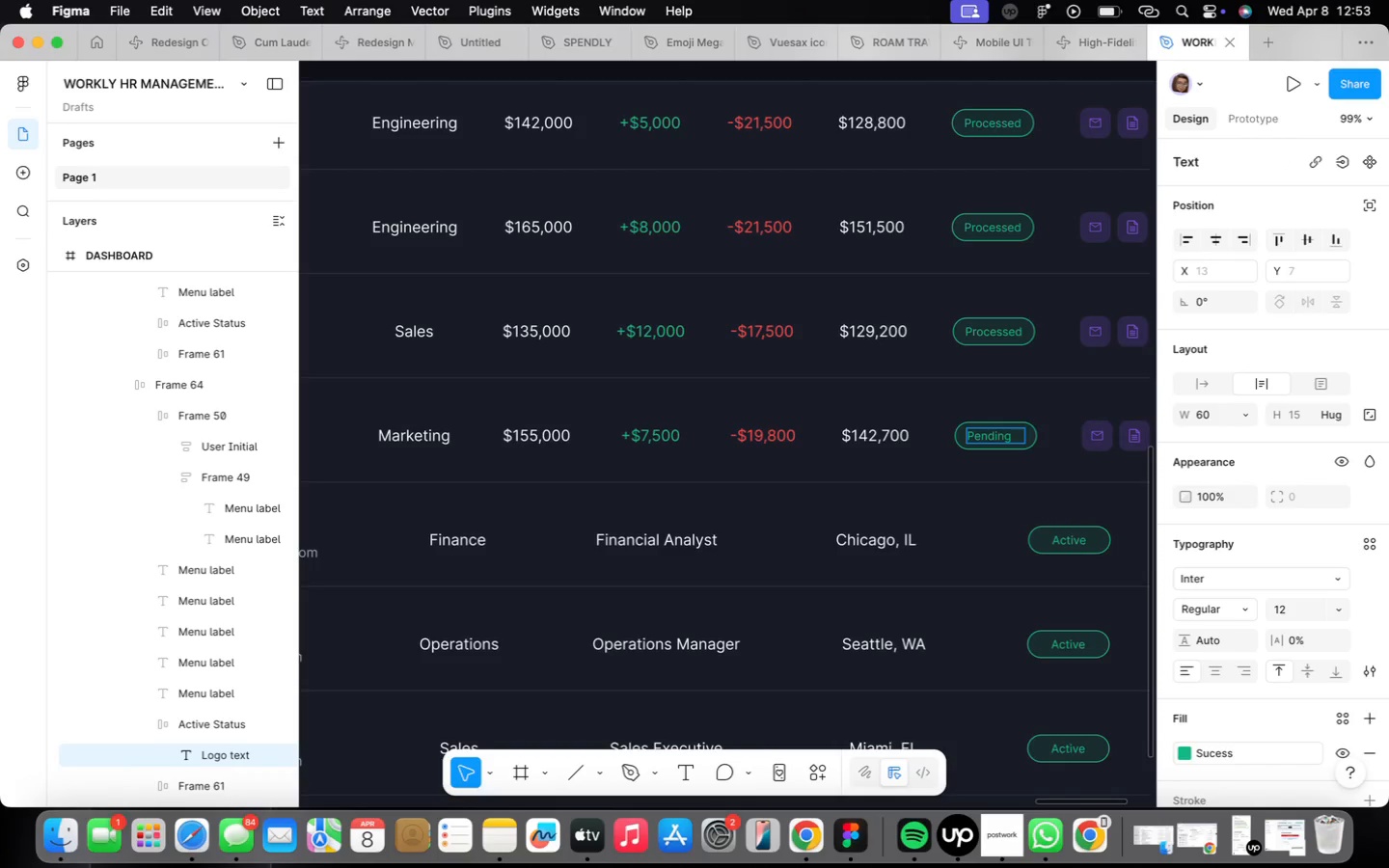 
left_click([1216, 675])
 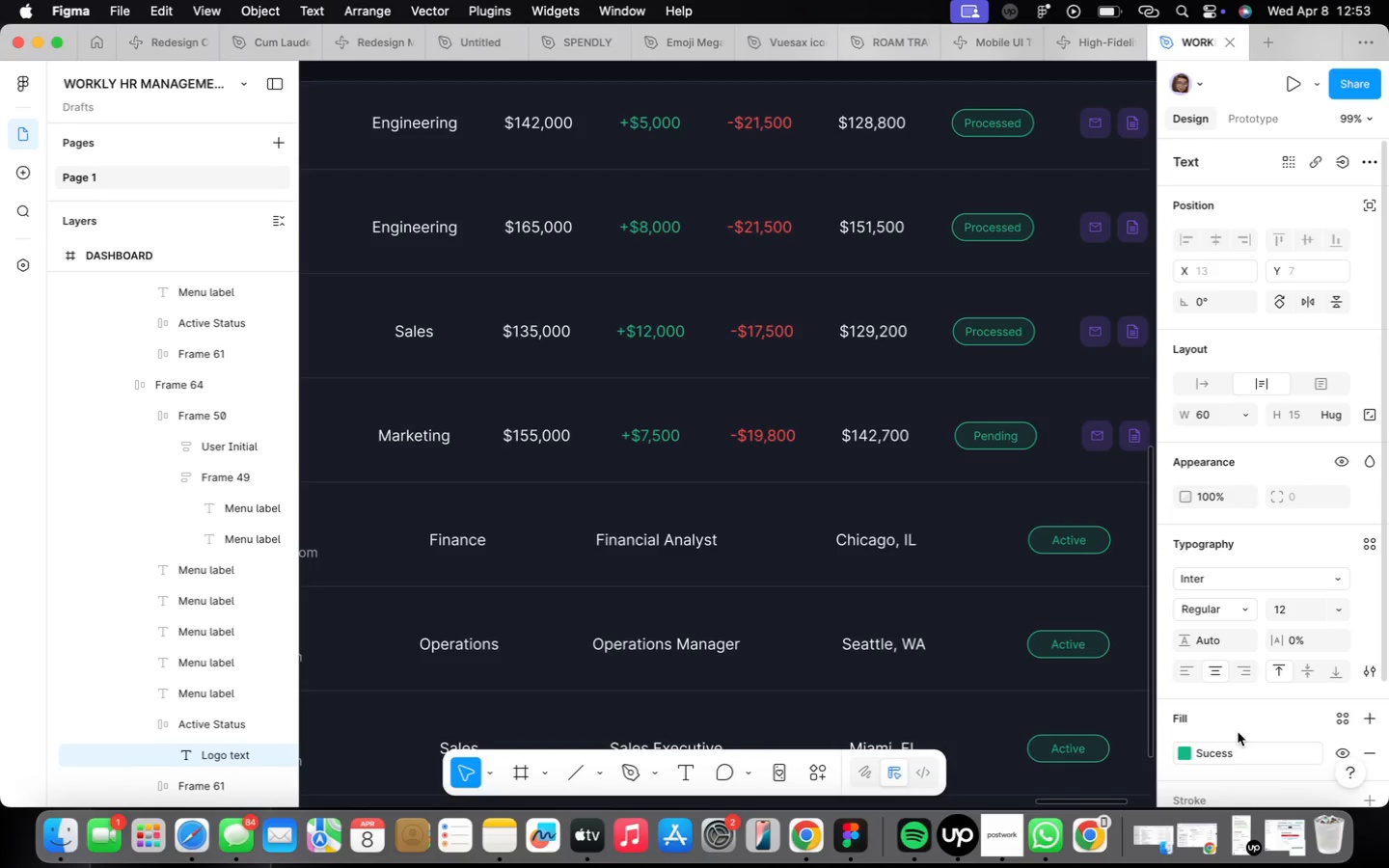 
scroll: coordinate [1238, 729], scroll_direction: down, amount: 16.0
 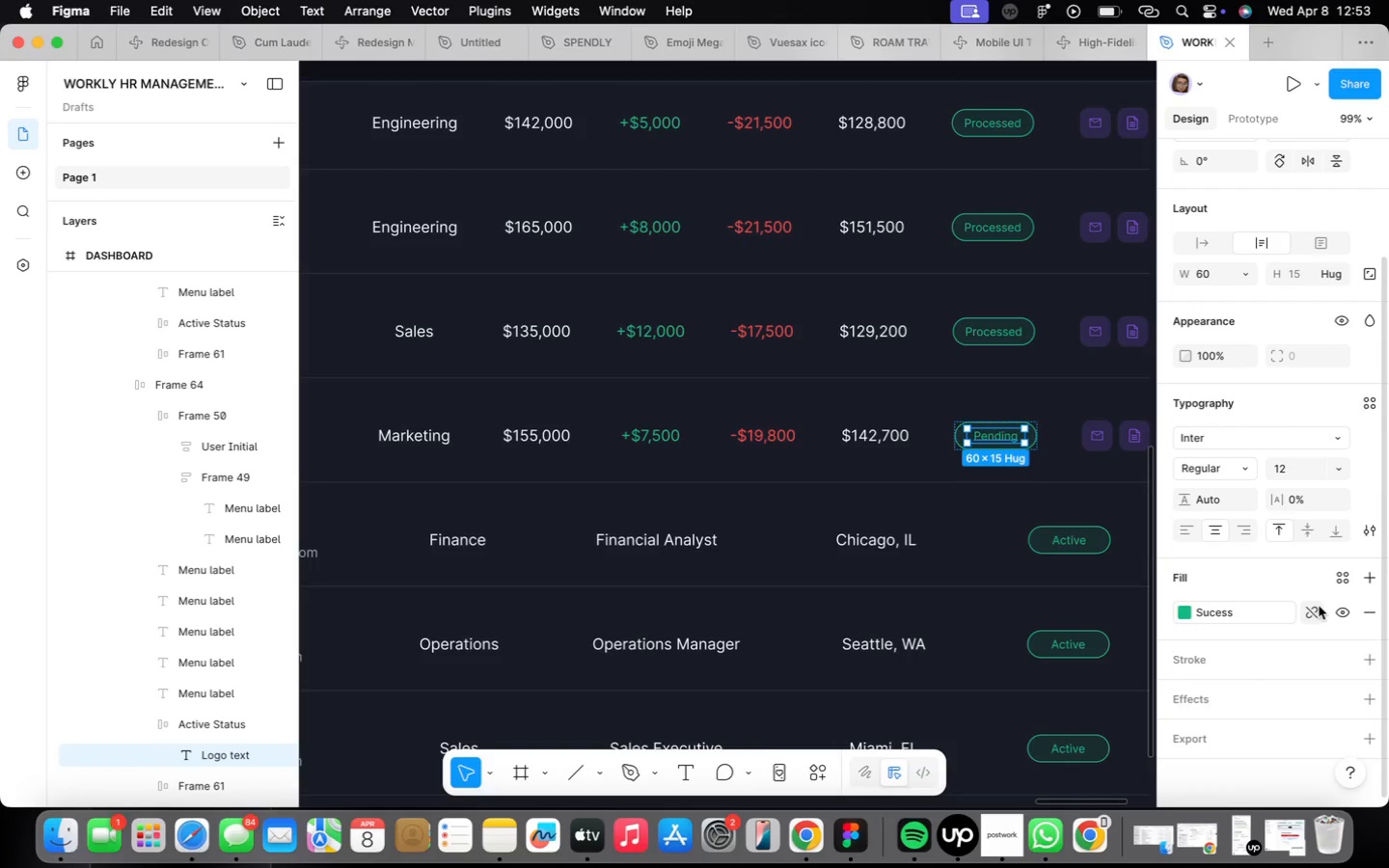 
left_click([1318, 606])
 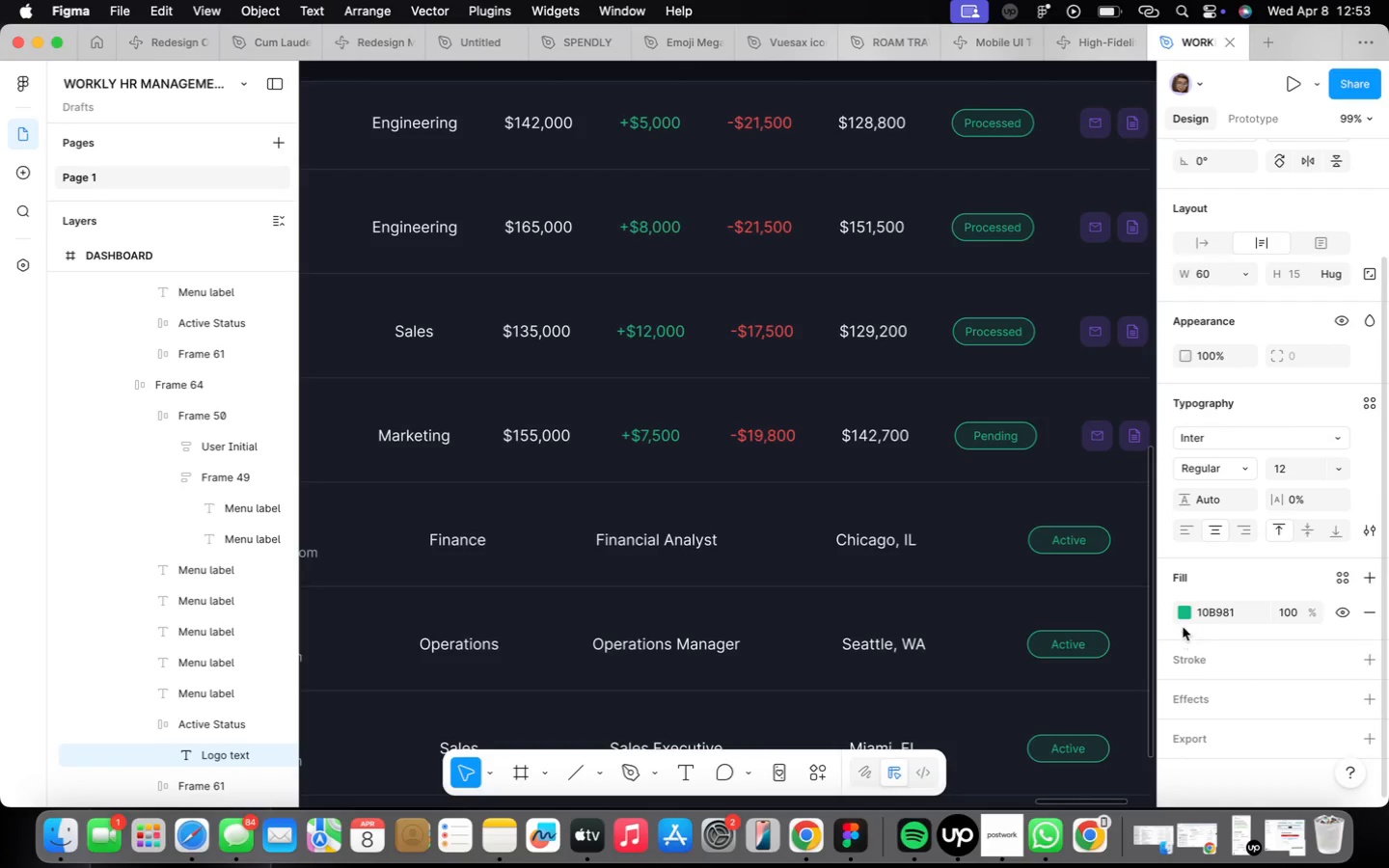 
left_click([1185, 615])
 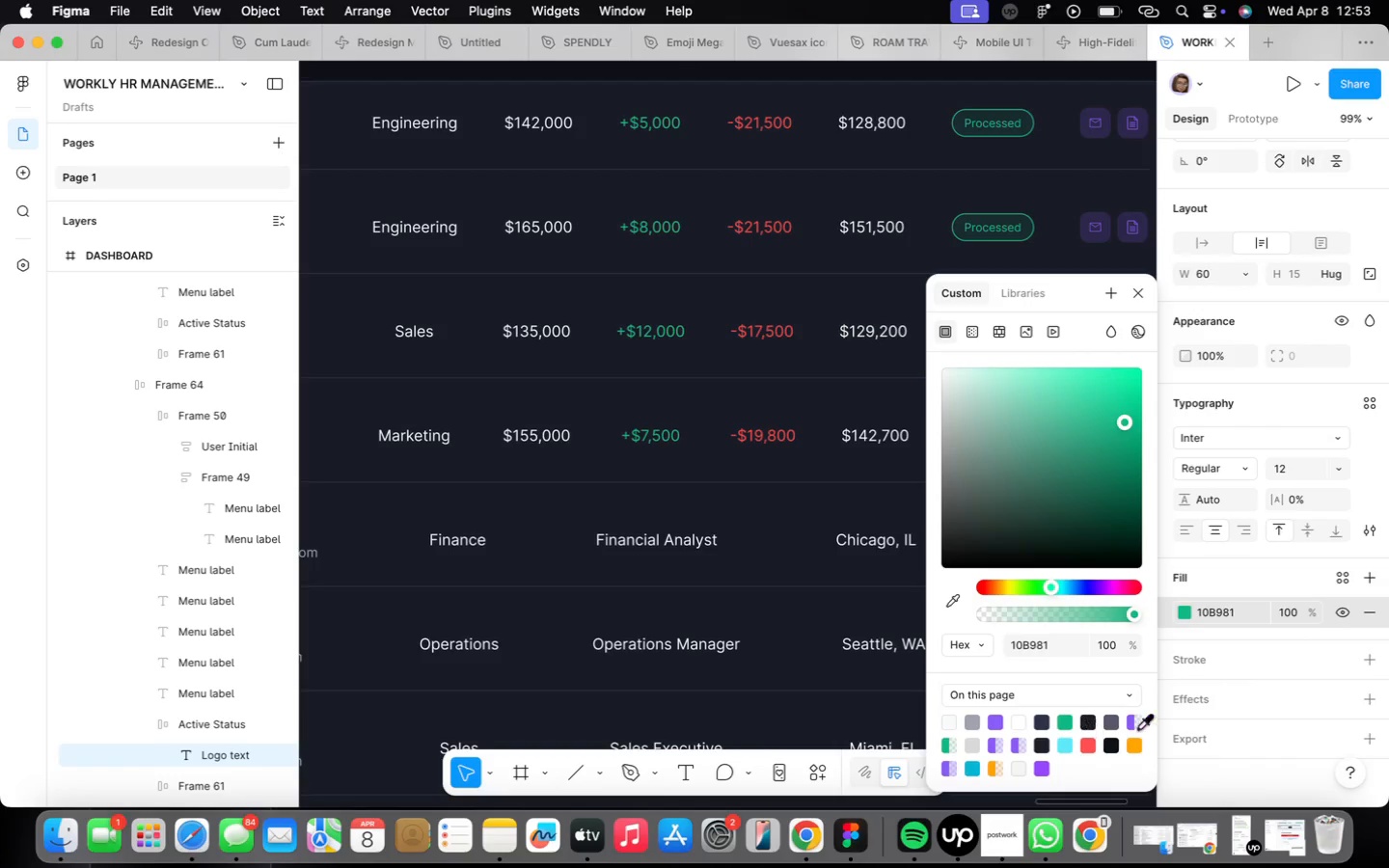 
left_click([1135, 742])
 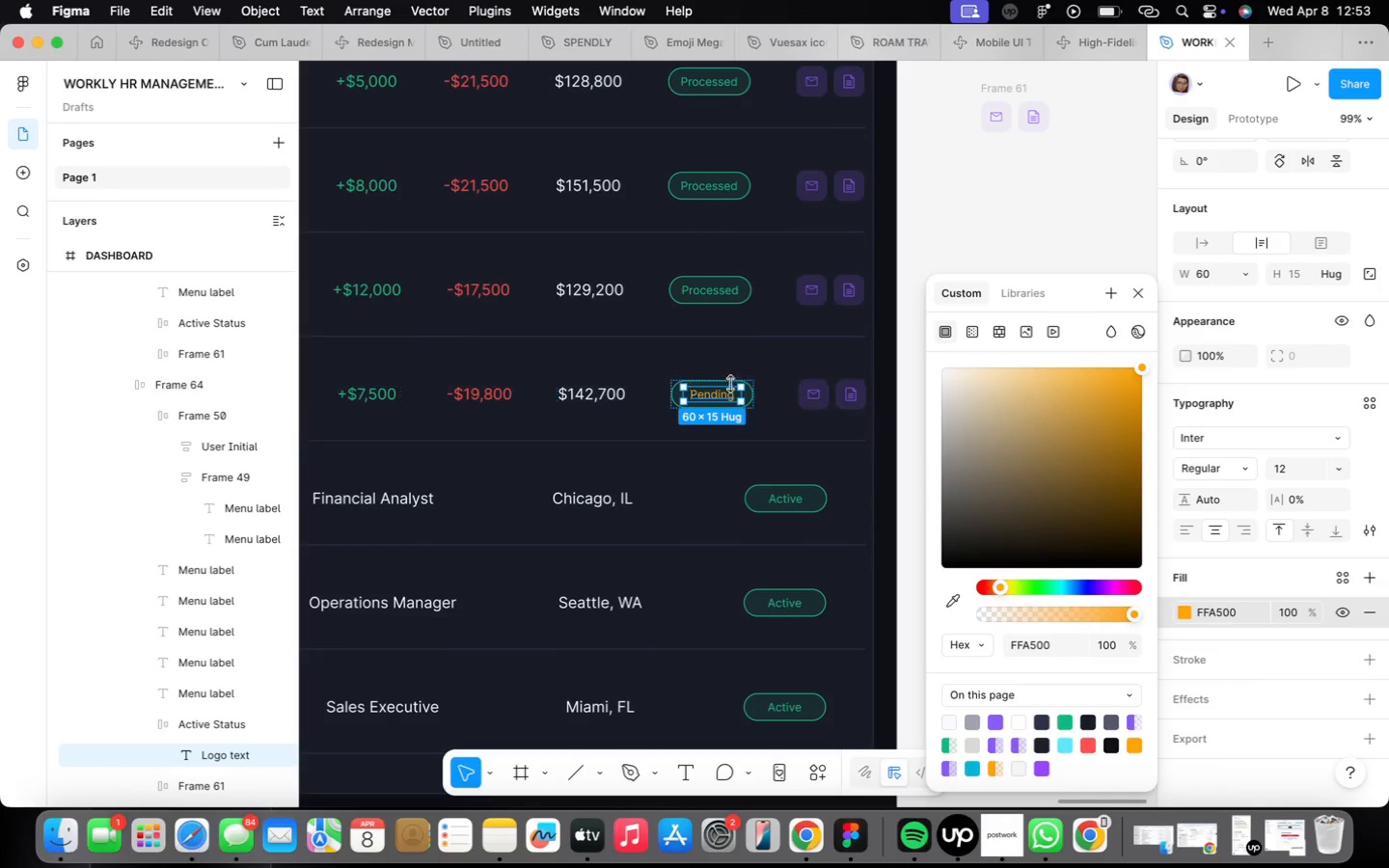 
left_click([838, 394])
 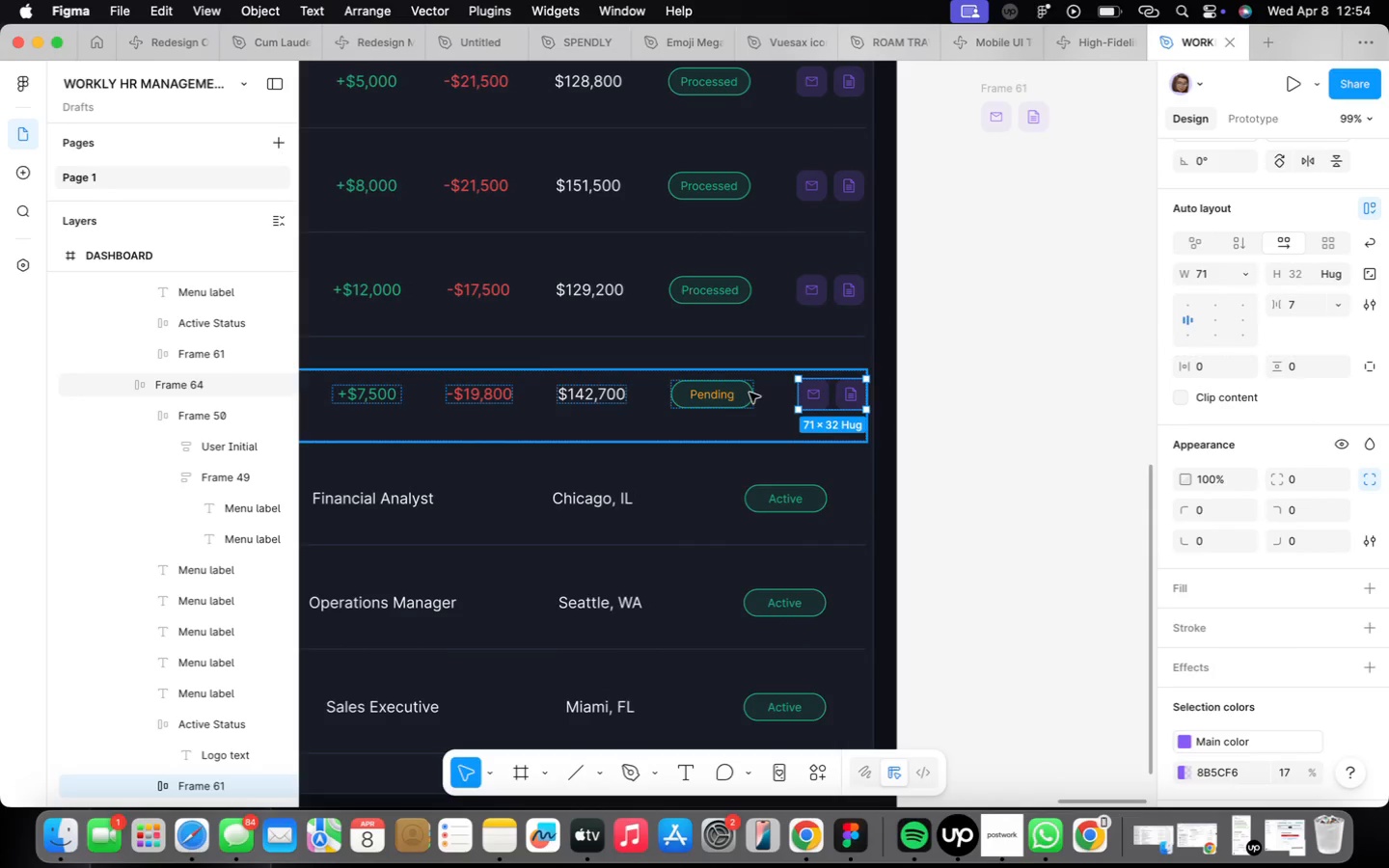 
left_click([749, 393])
 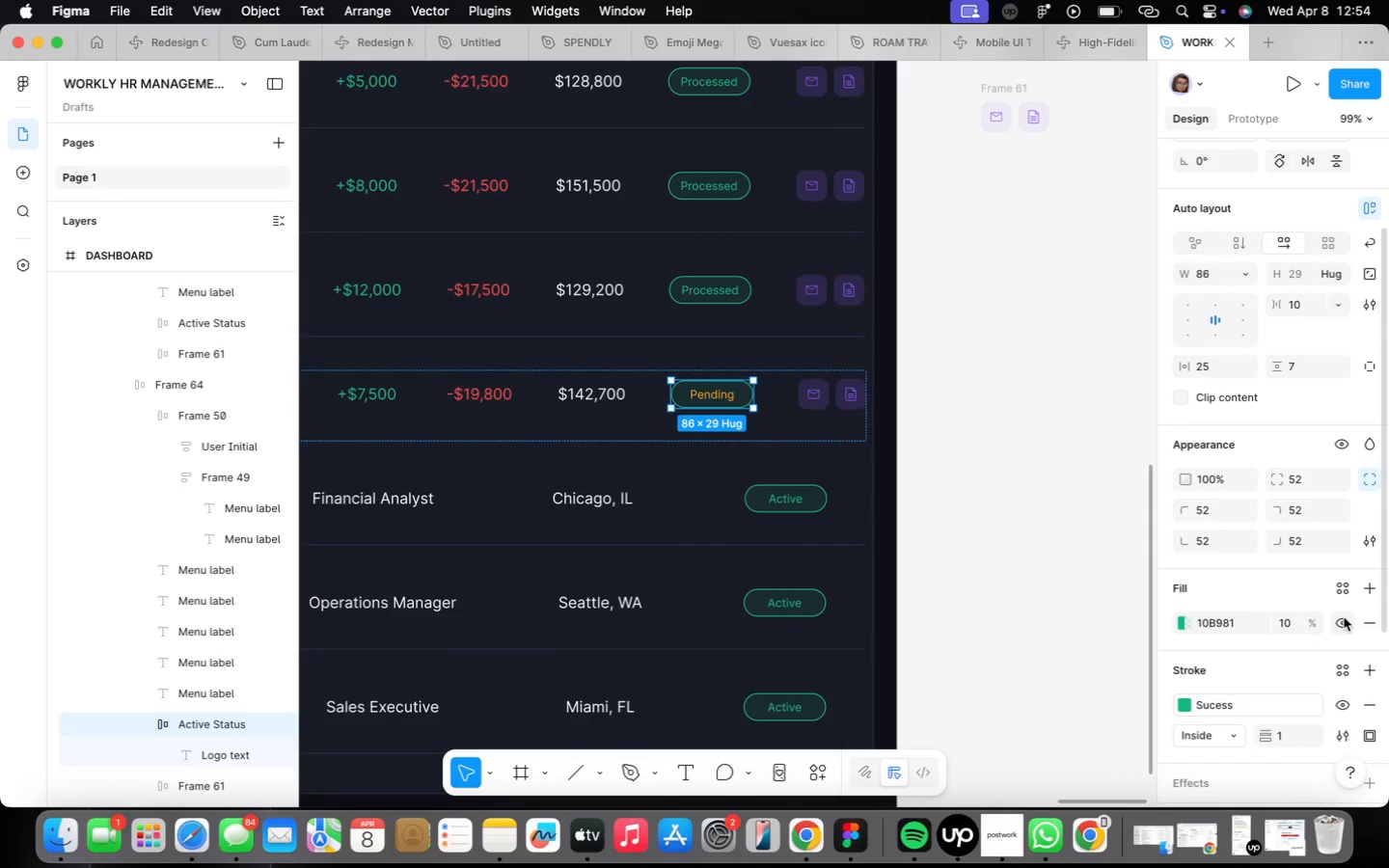 
scroll: coordinate [1243, 564], scroll_direction: down, amount: 10.0
 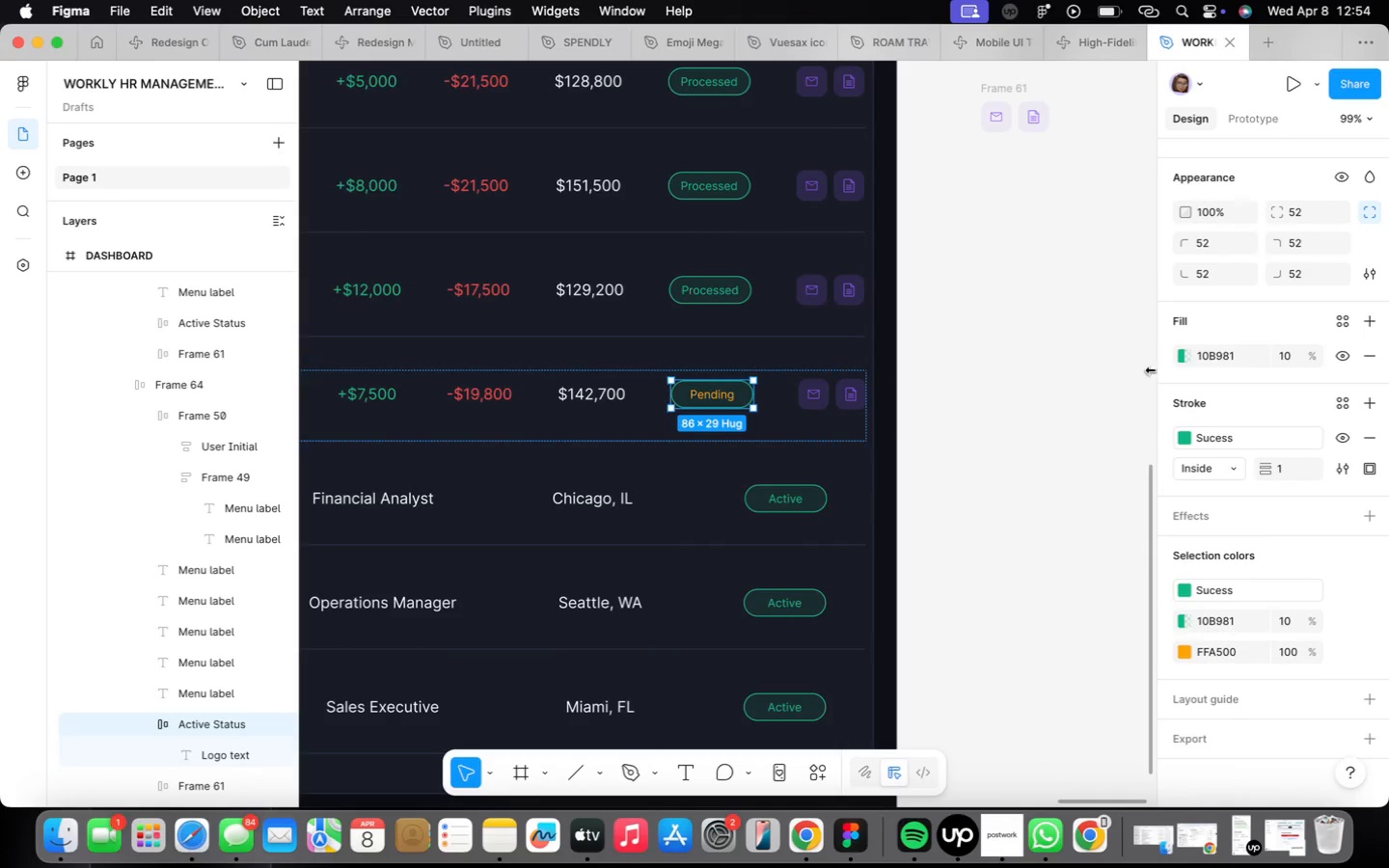 
left_click([1181, 356])
 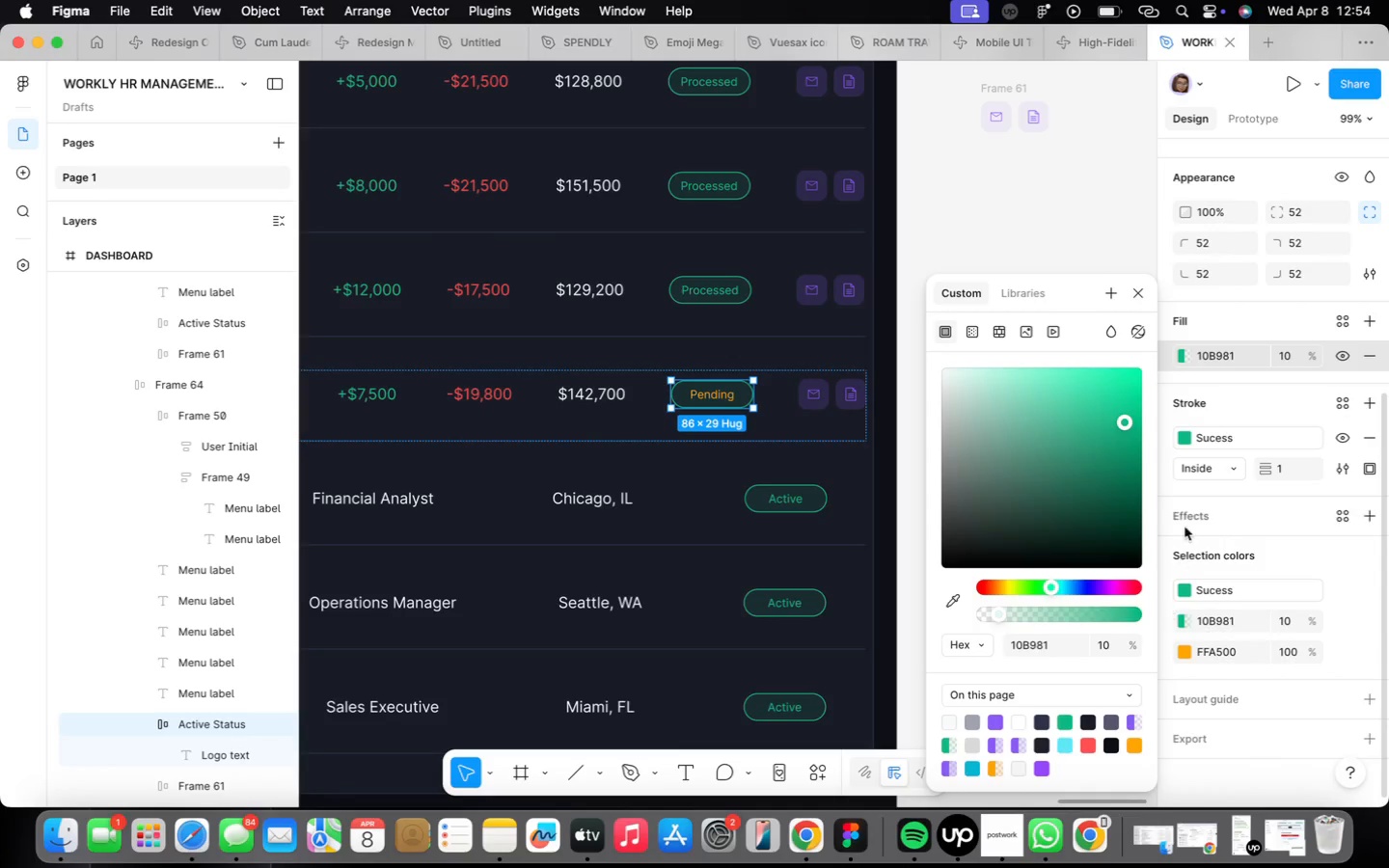 
wait(5.5)
 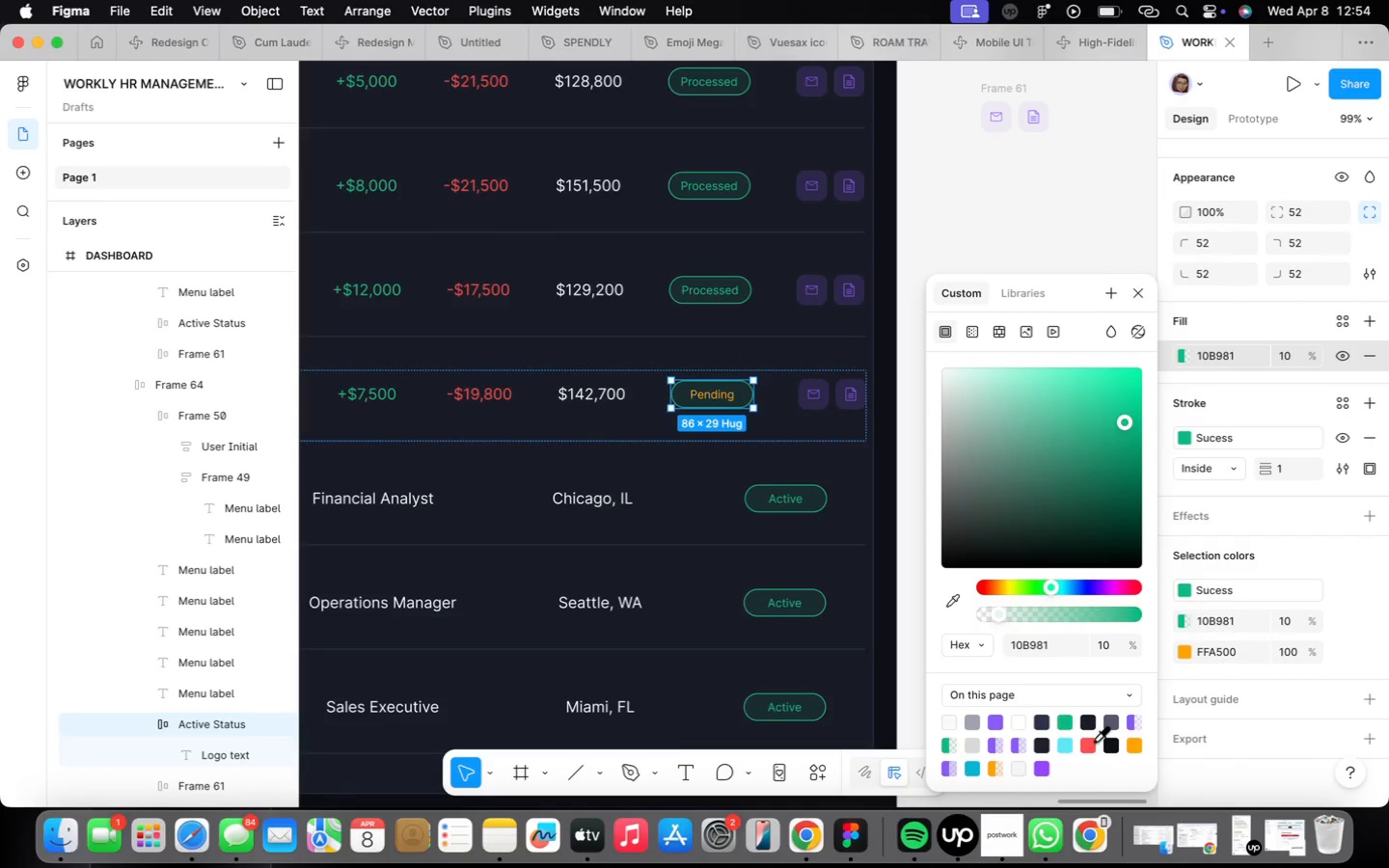 
left_click([1309, 437])
 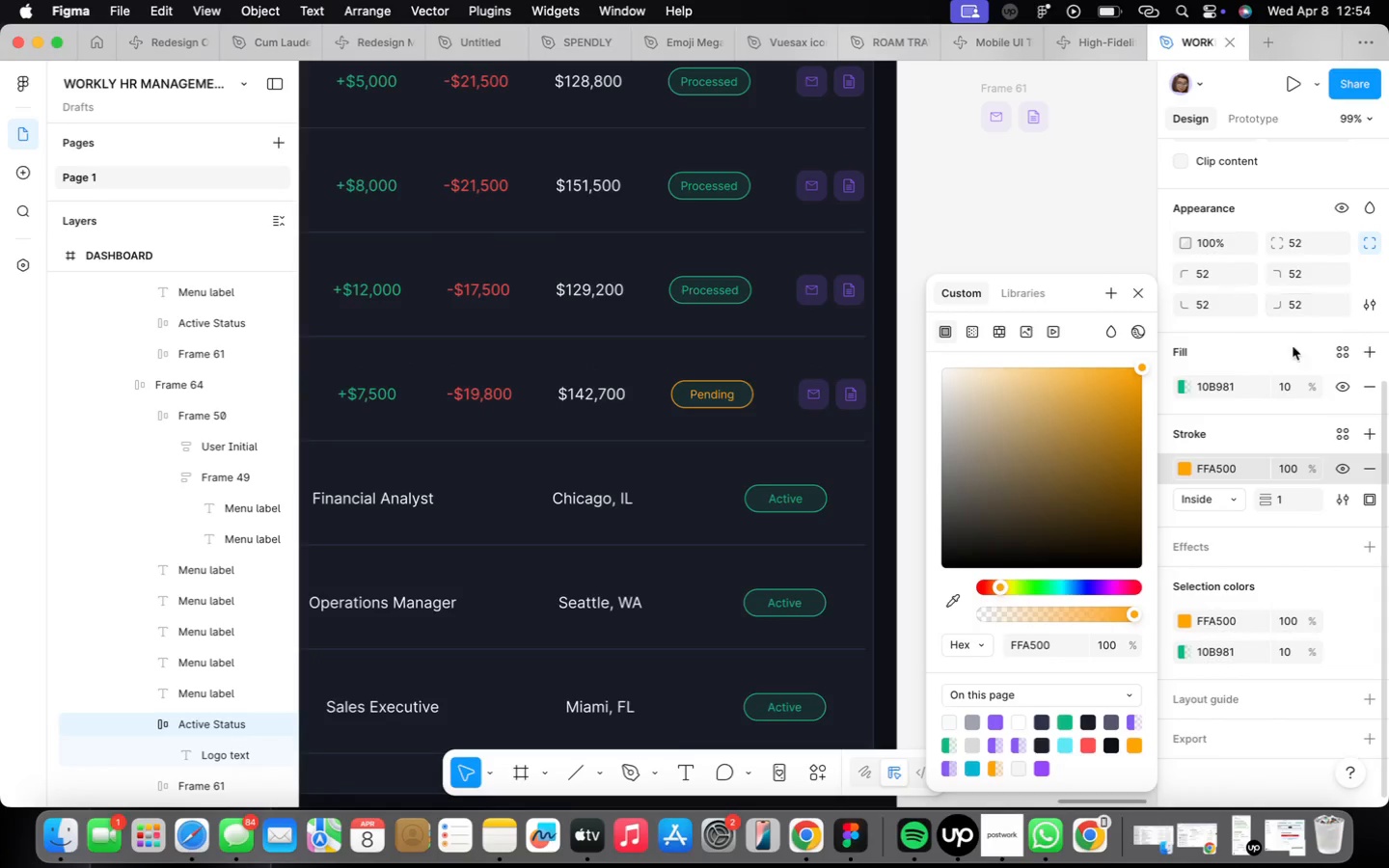 
wait(8.06)
 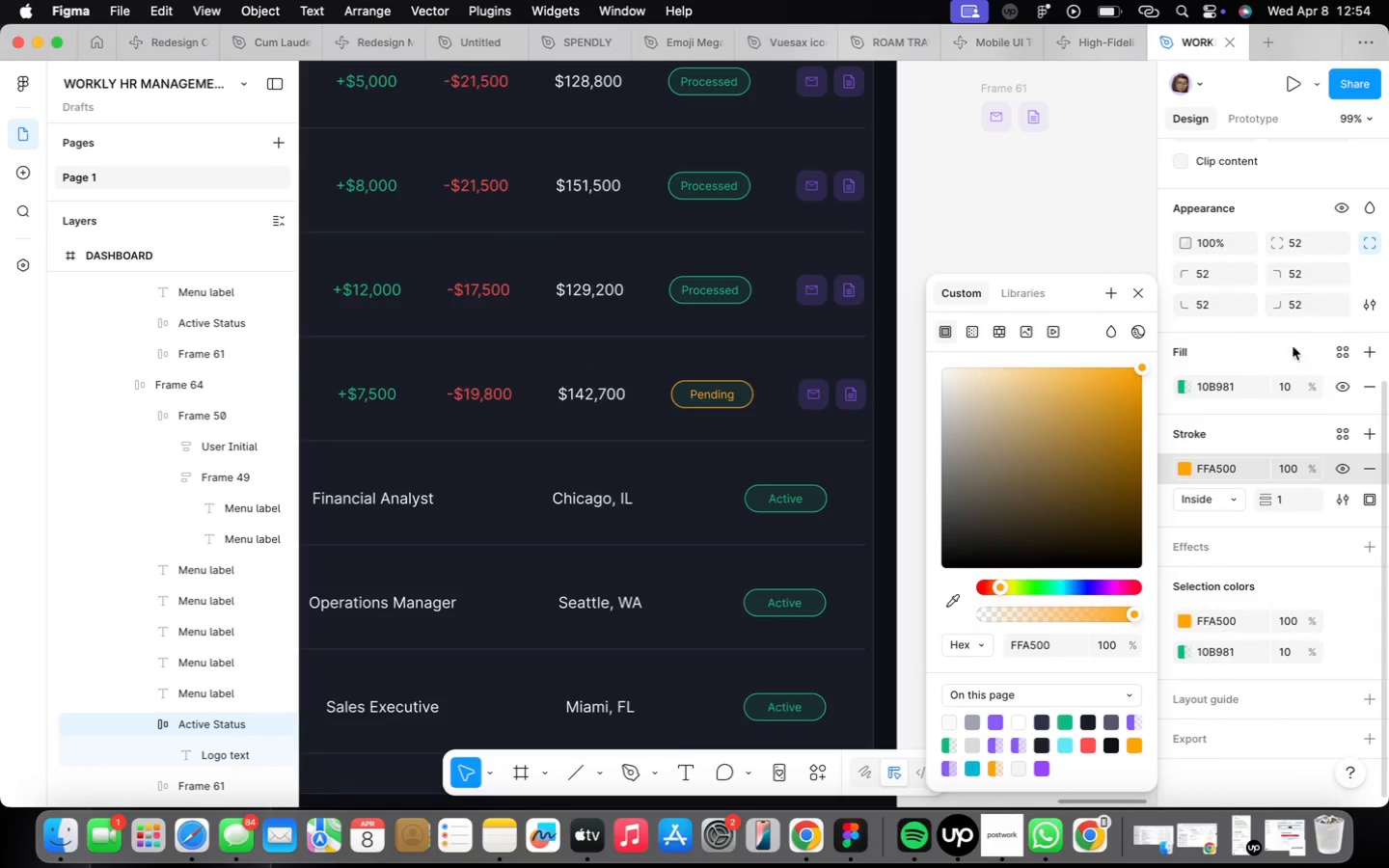 
left_click([1142, 291])
 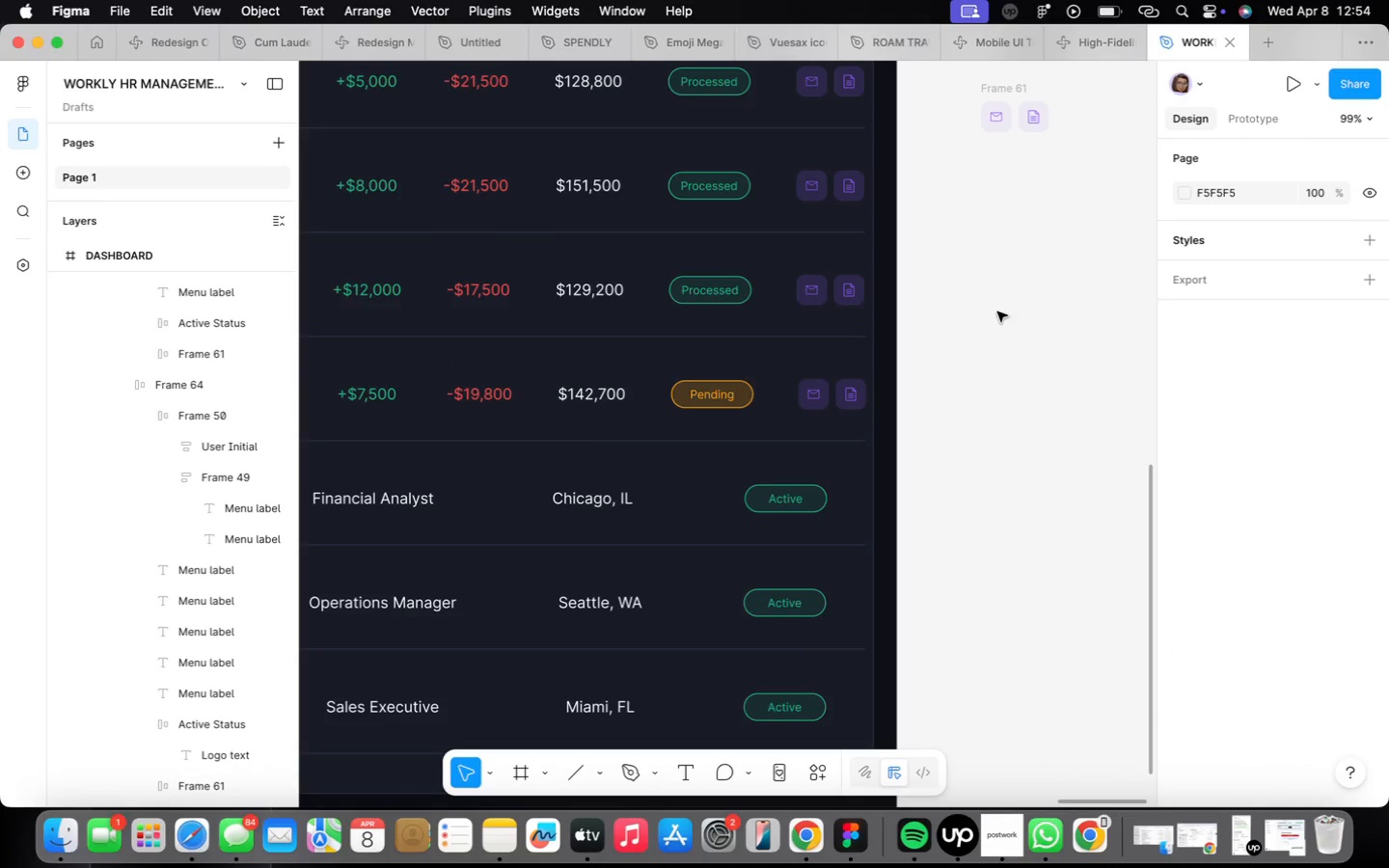 
scroll: coordinate [998, 347], scroll_direction: down, amount: 15.0
 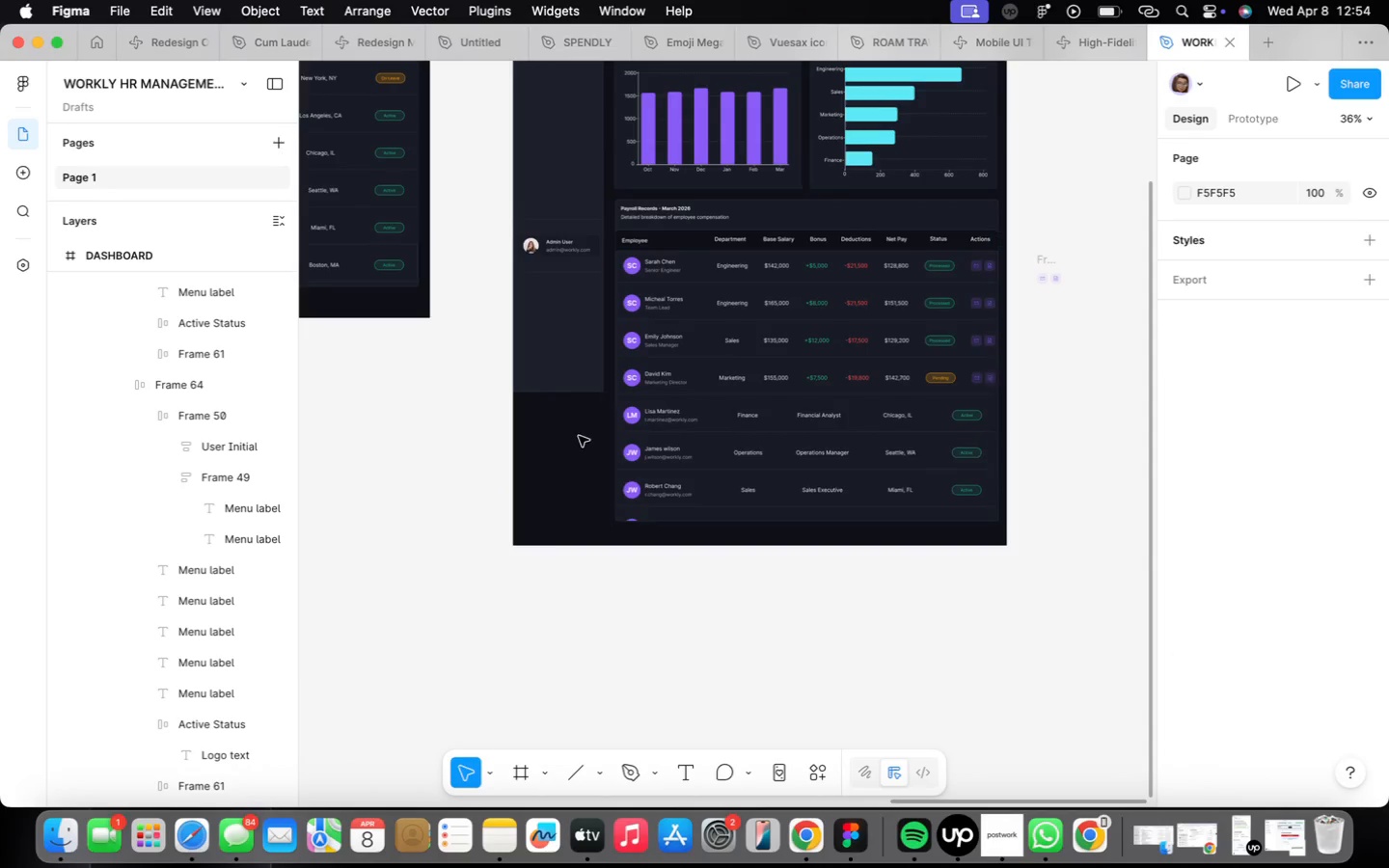 
scroll: coordinate [645, 415], scroll_direction: up, amount: 8.0
 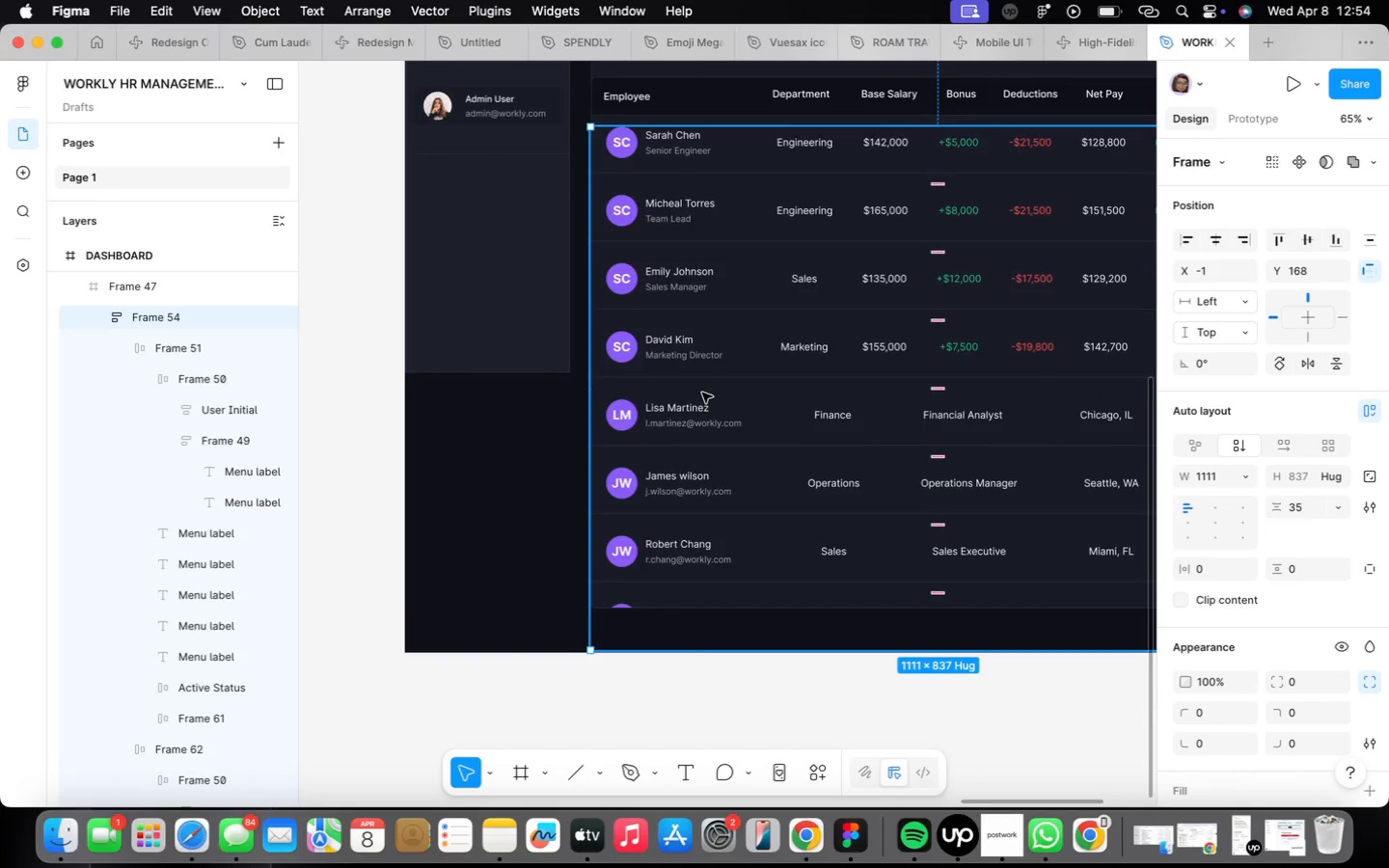 
scroll: coordinate [736, 390], scroll_direction: down, amount: 2.0
 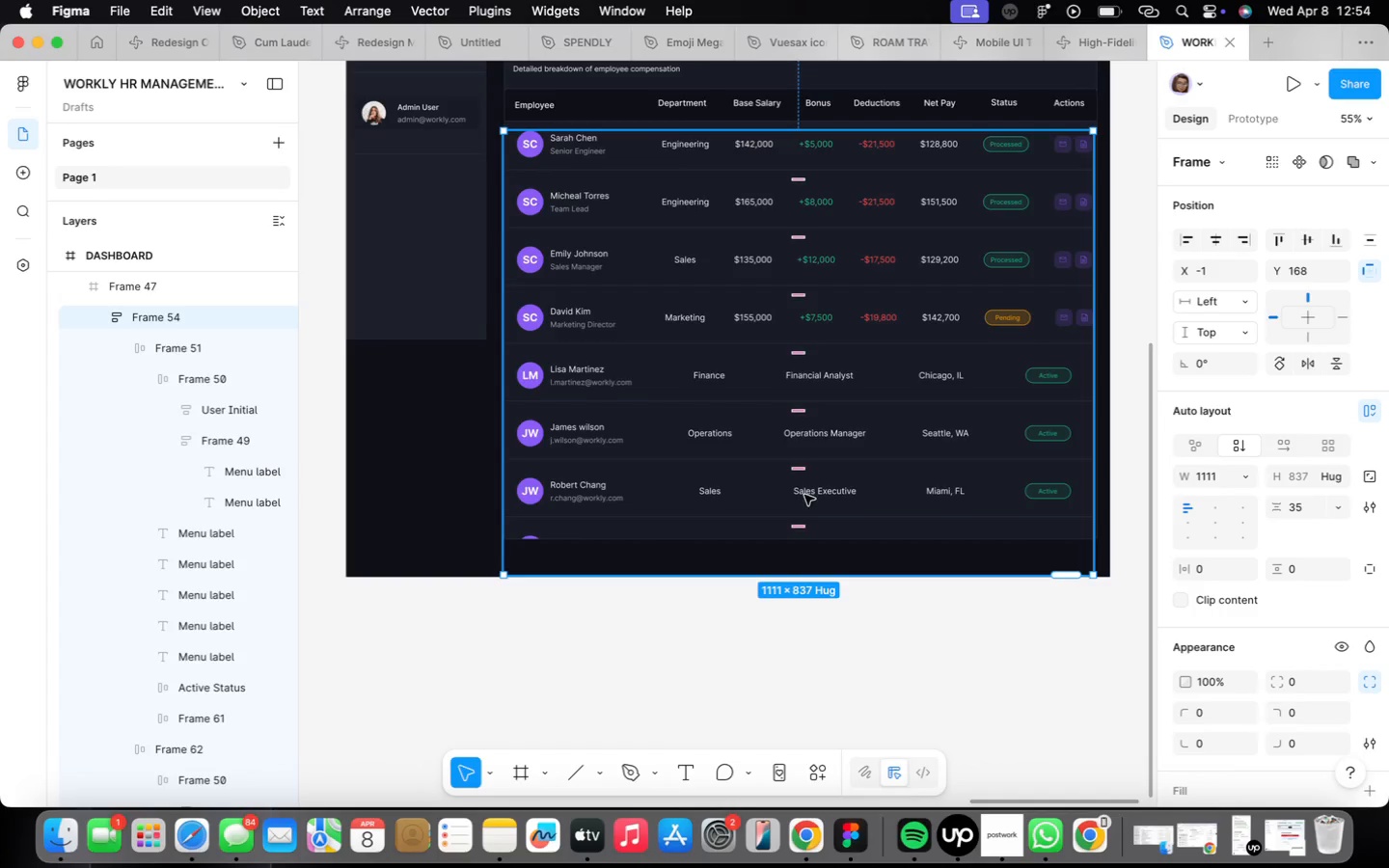 
double_click([798, 503])
 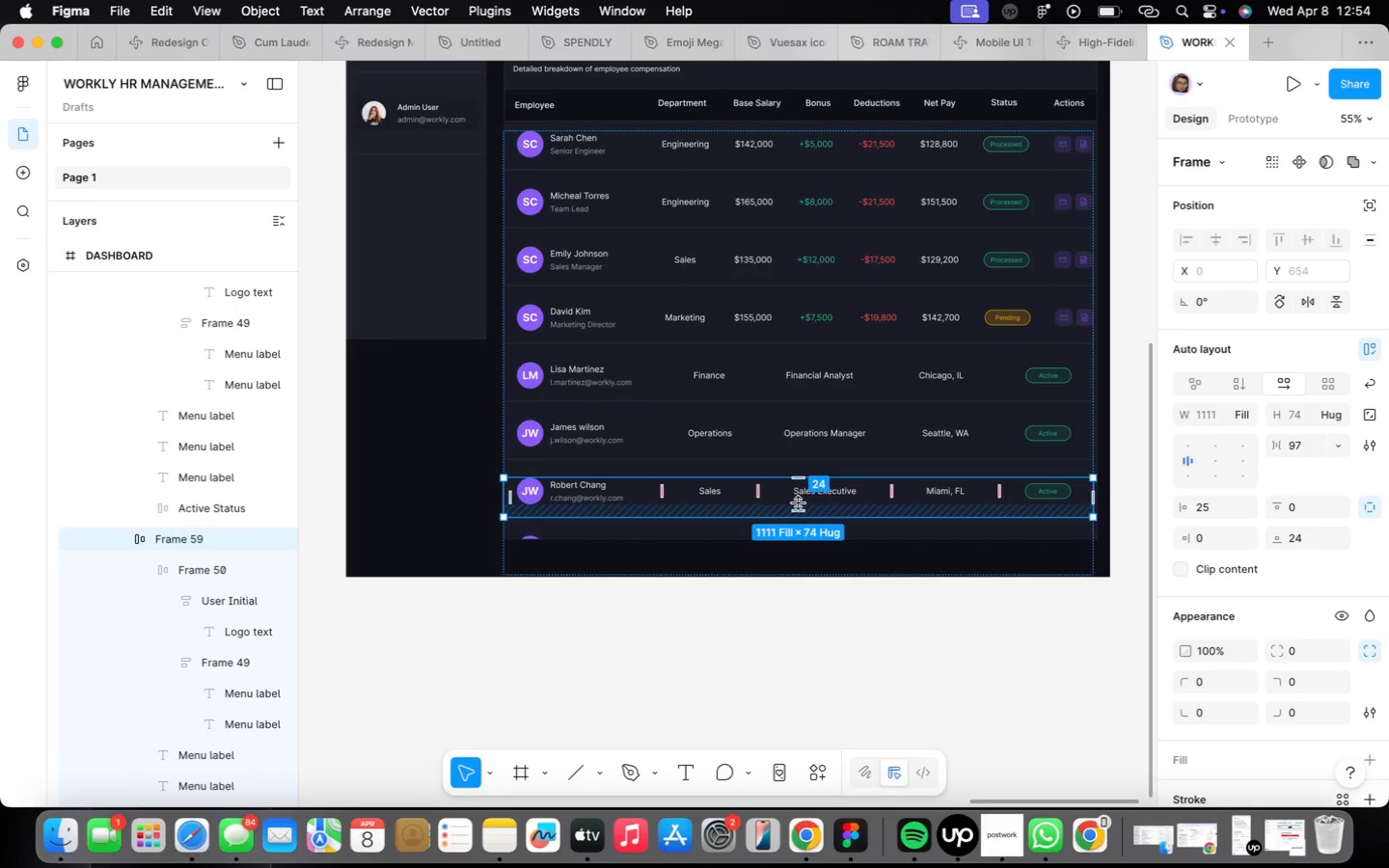 
key(Backspace)
 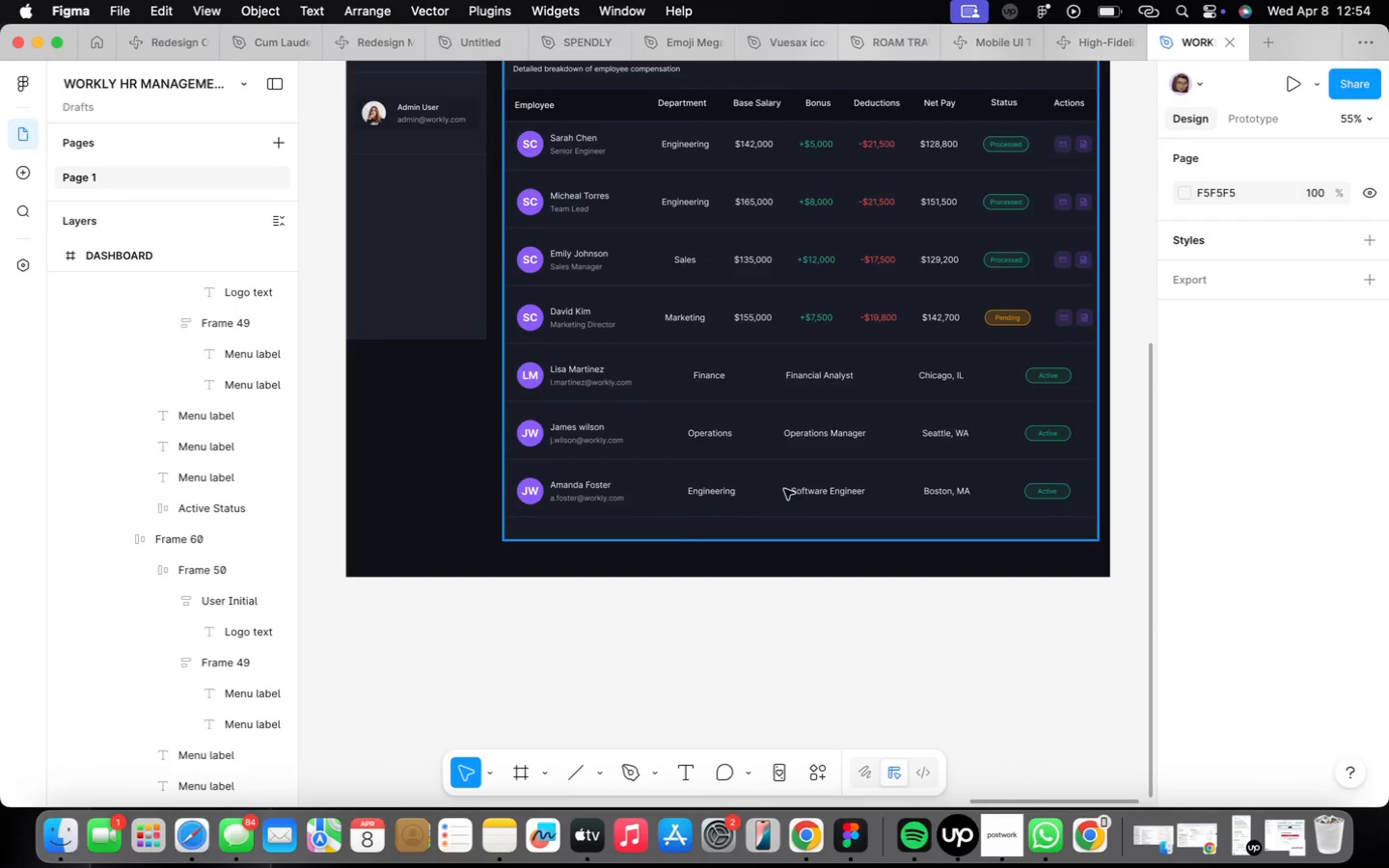 
double_click([785, 488])
 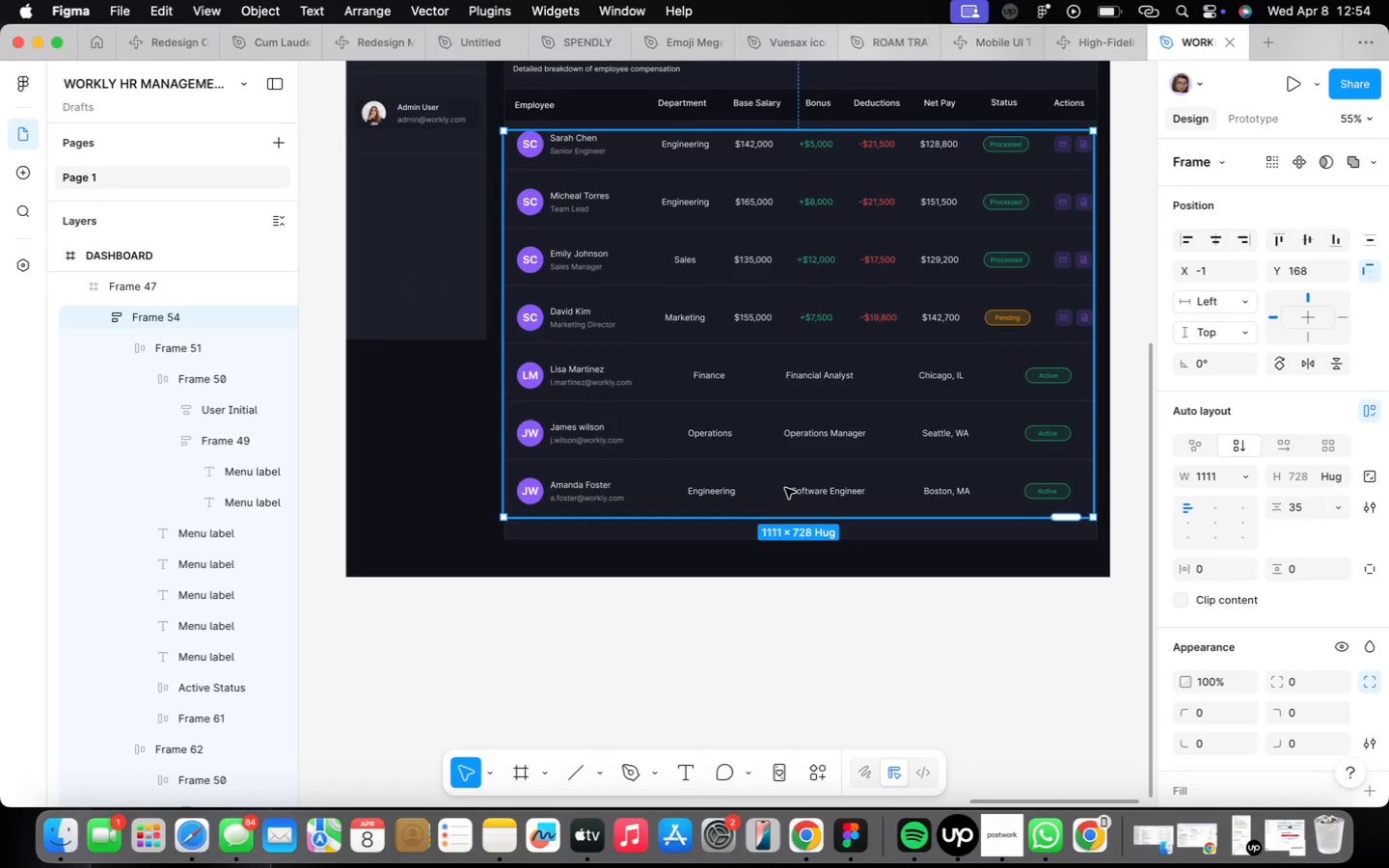 
left_click([785, 488])
 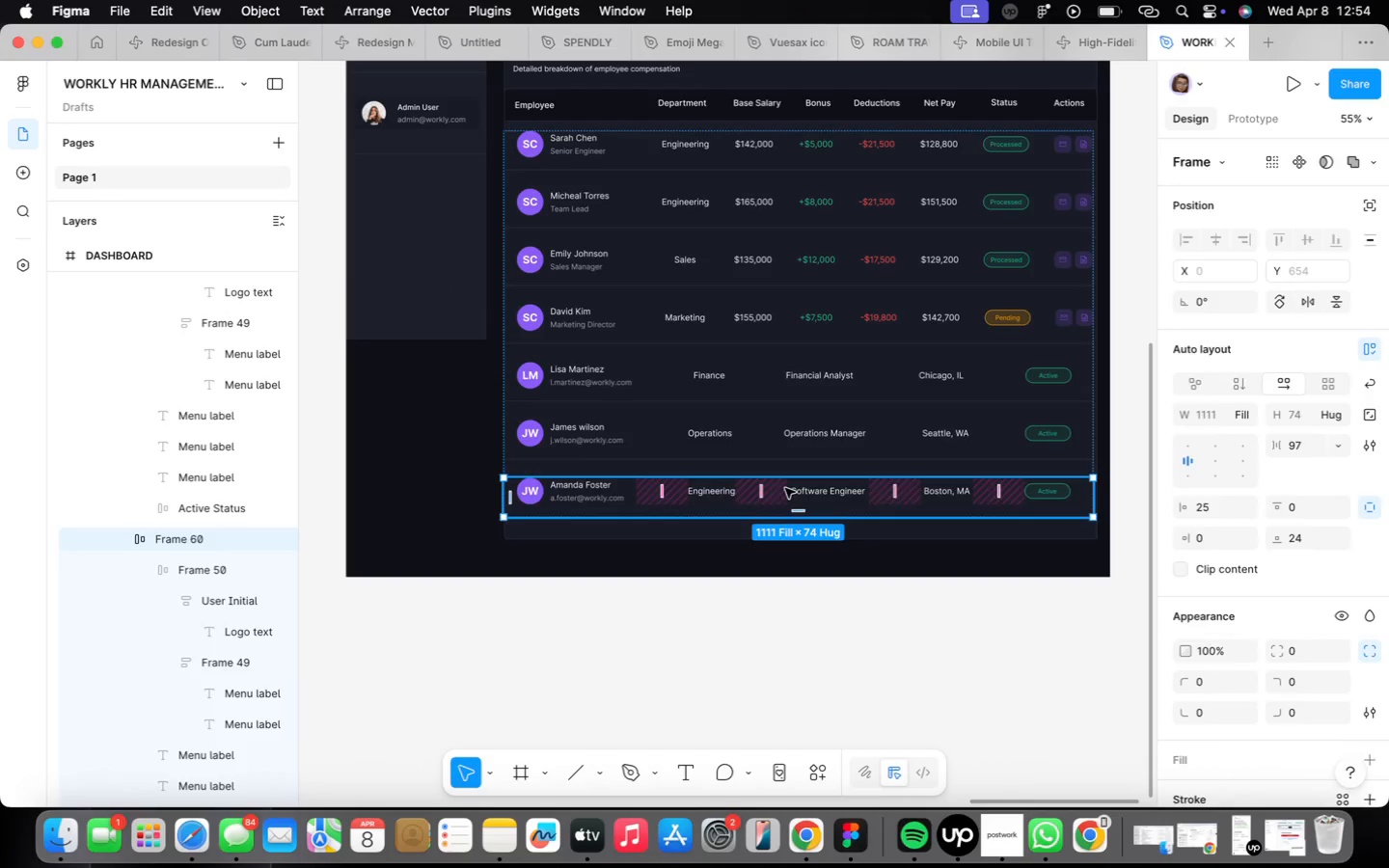 
key(Backspace)
 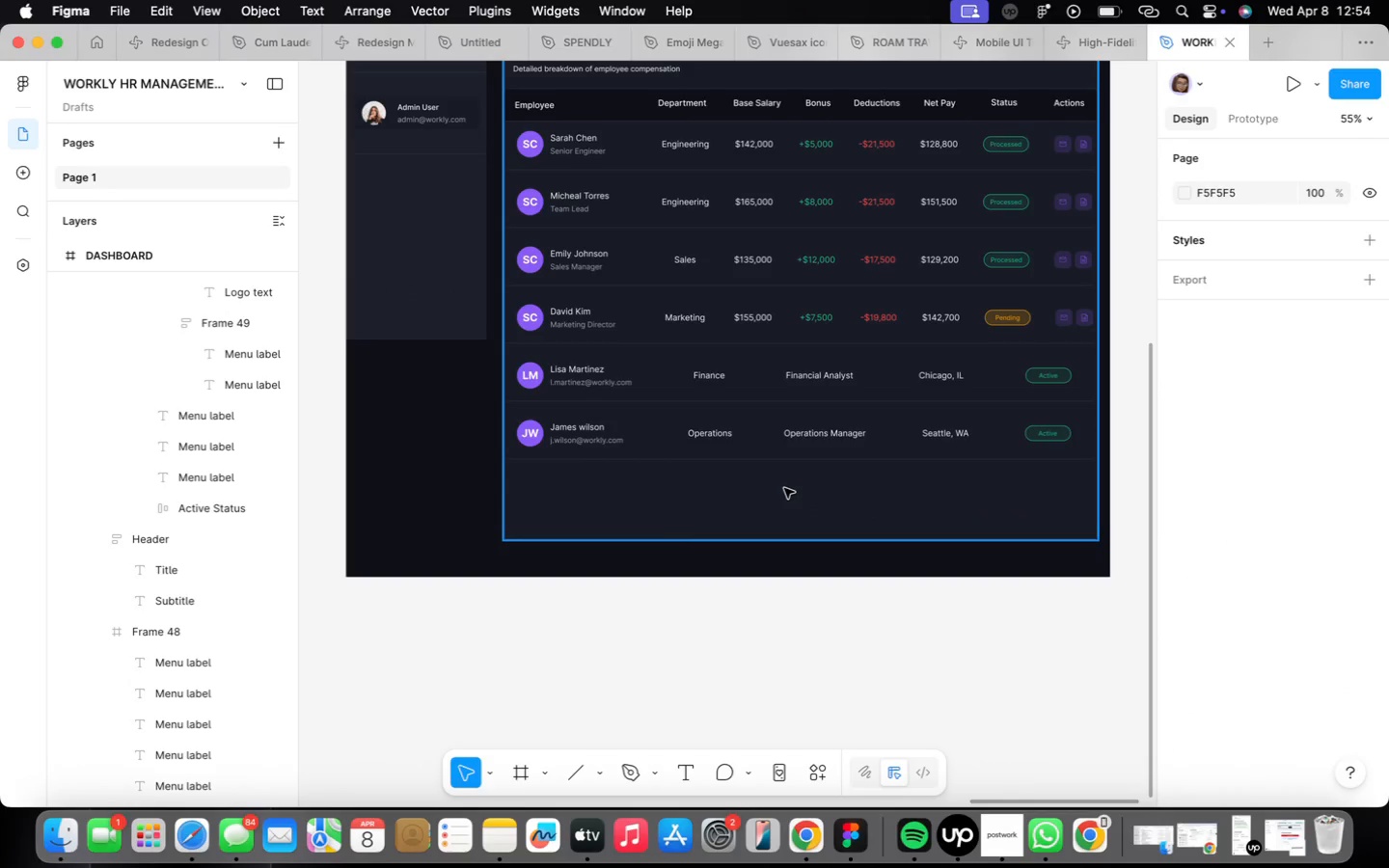 
left_click([783, 488])
 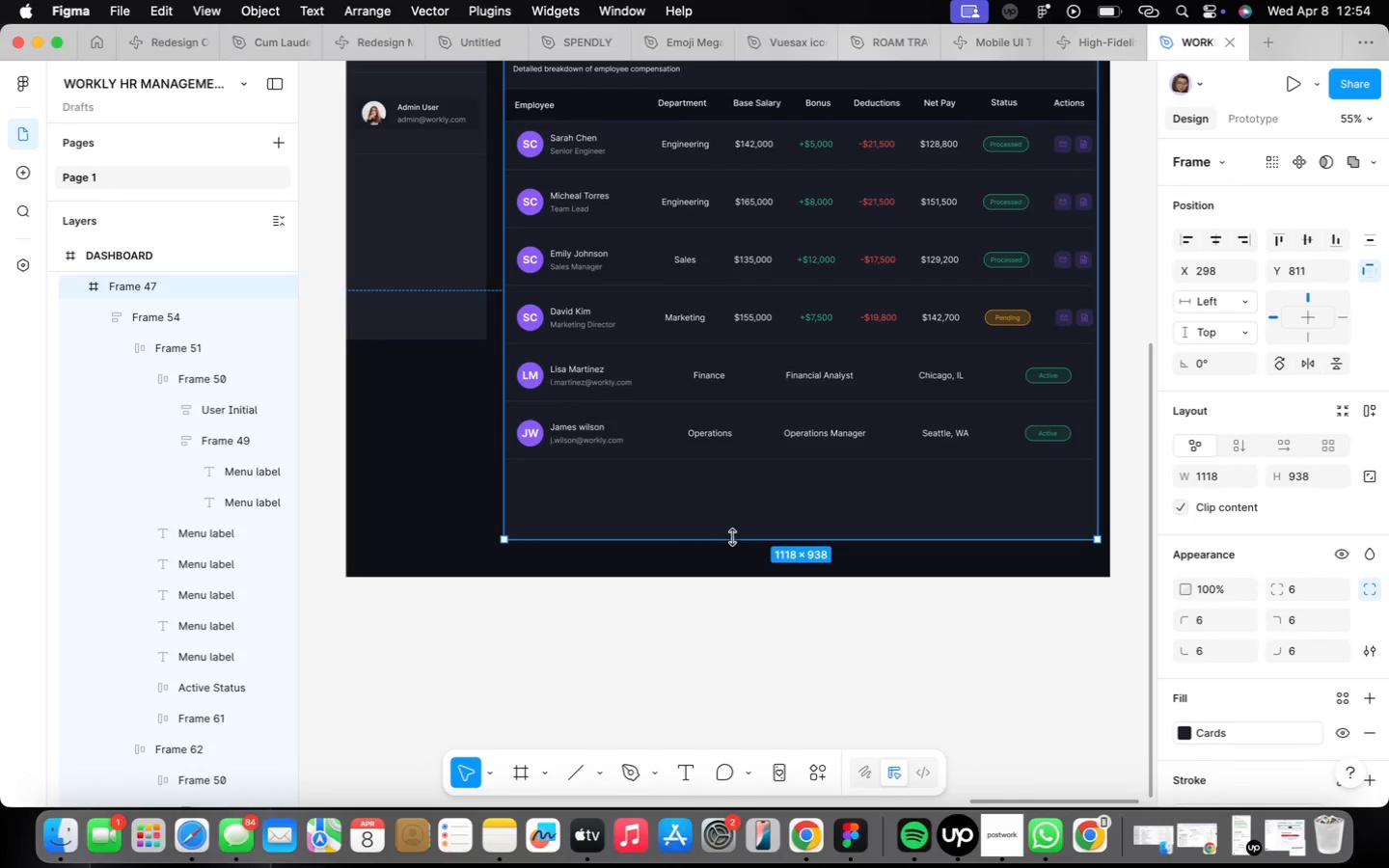 
left_click_drag(start_coordinate=[734, 536], to_coordinate=[739, 462])
 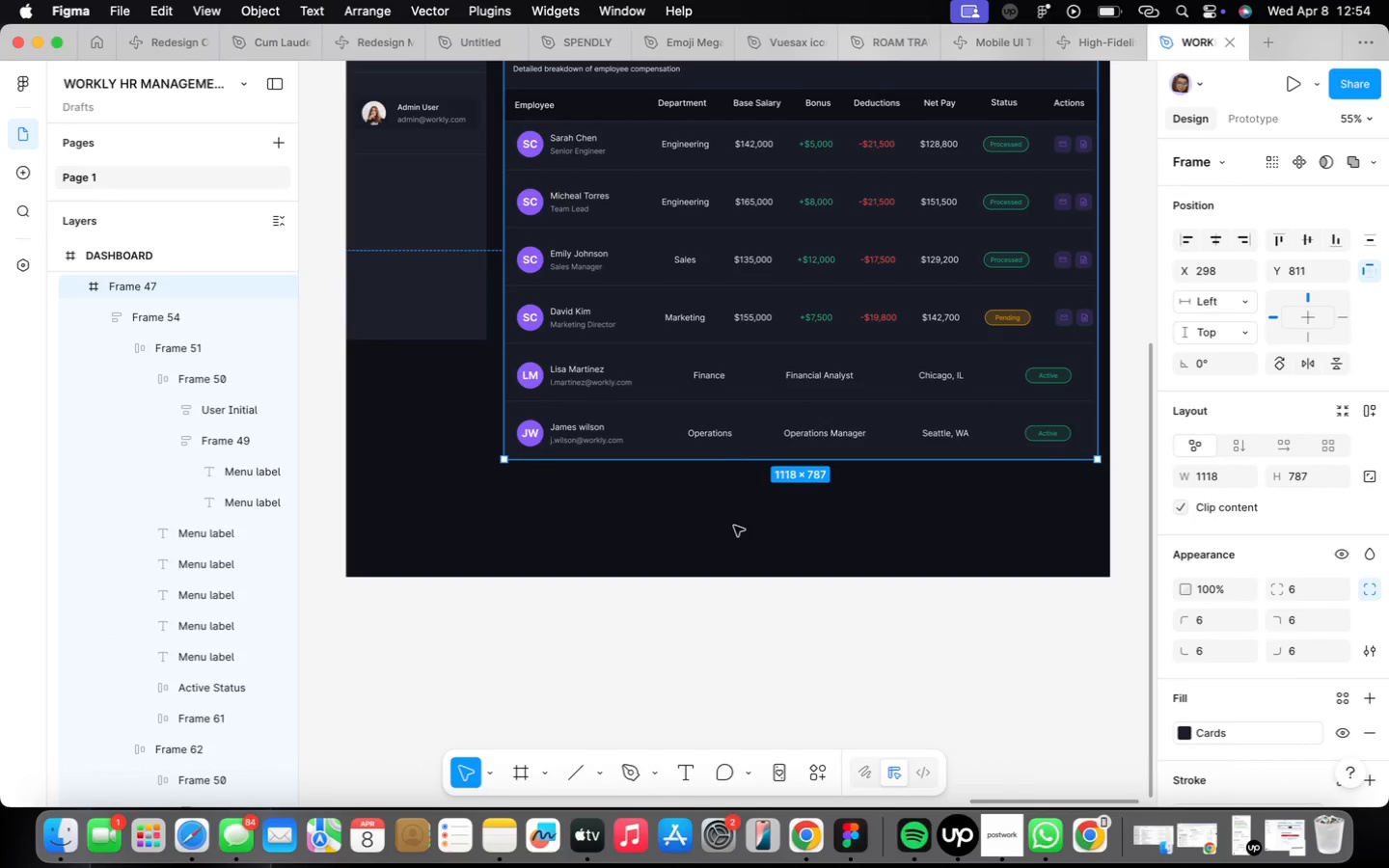 